 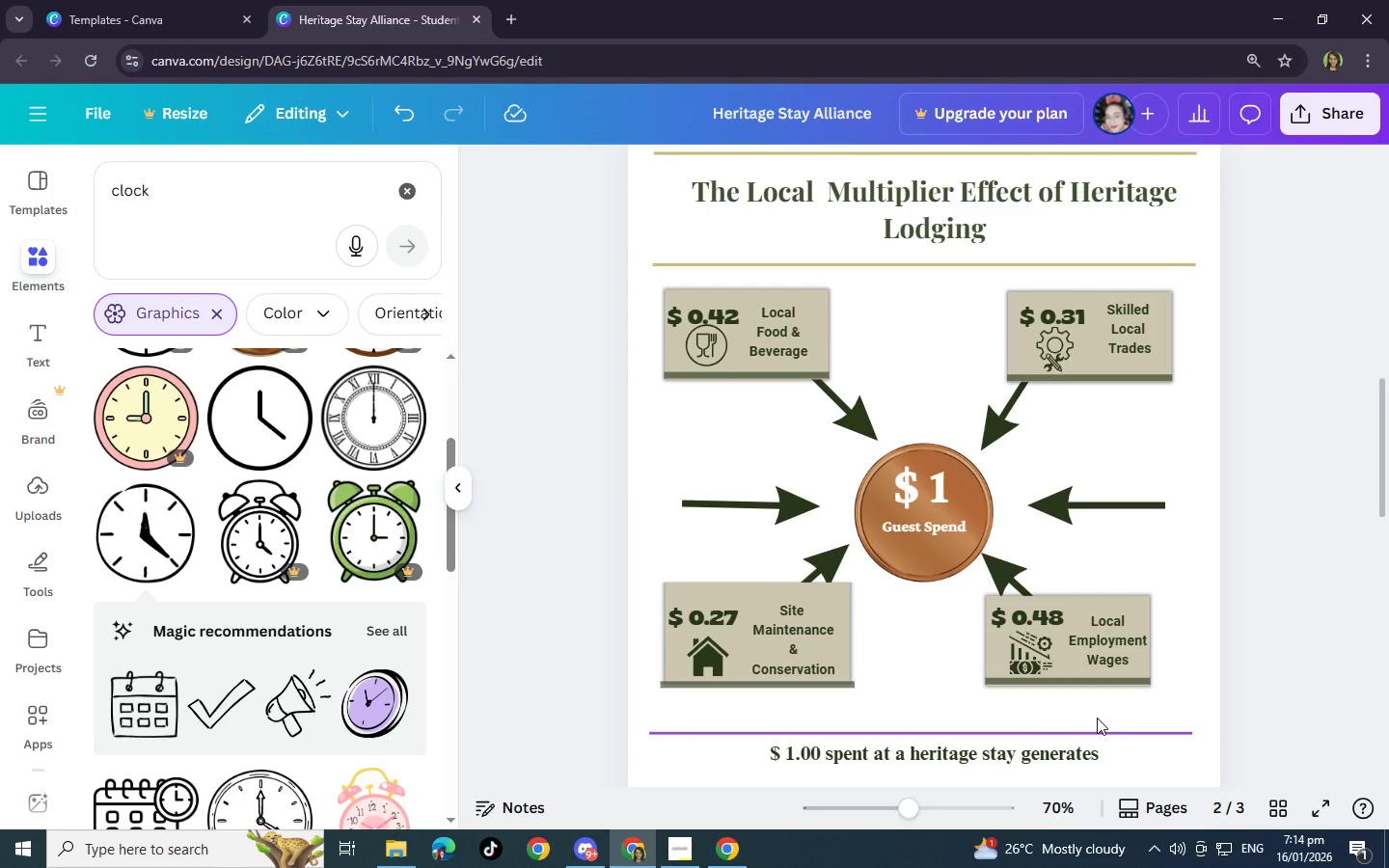 
scroll: coordinate [701, 644], scroll_direction: down, amount: 9.0
 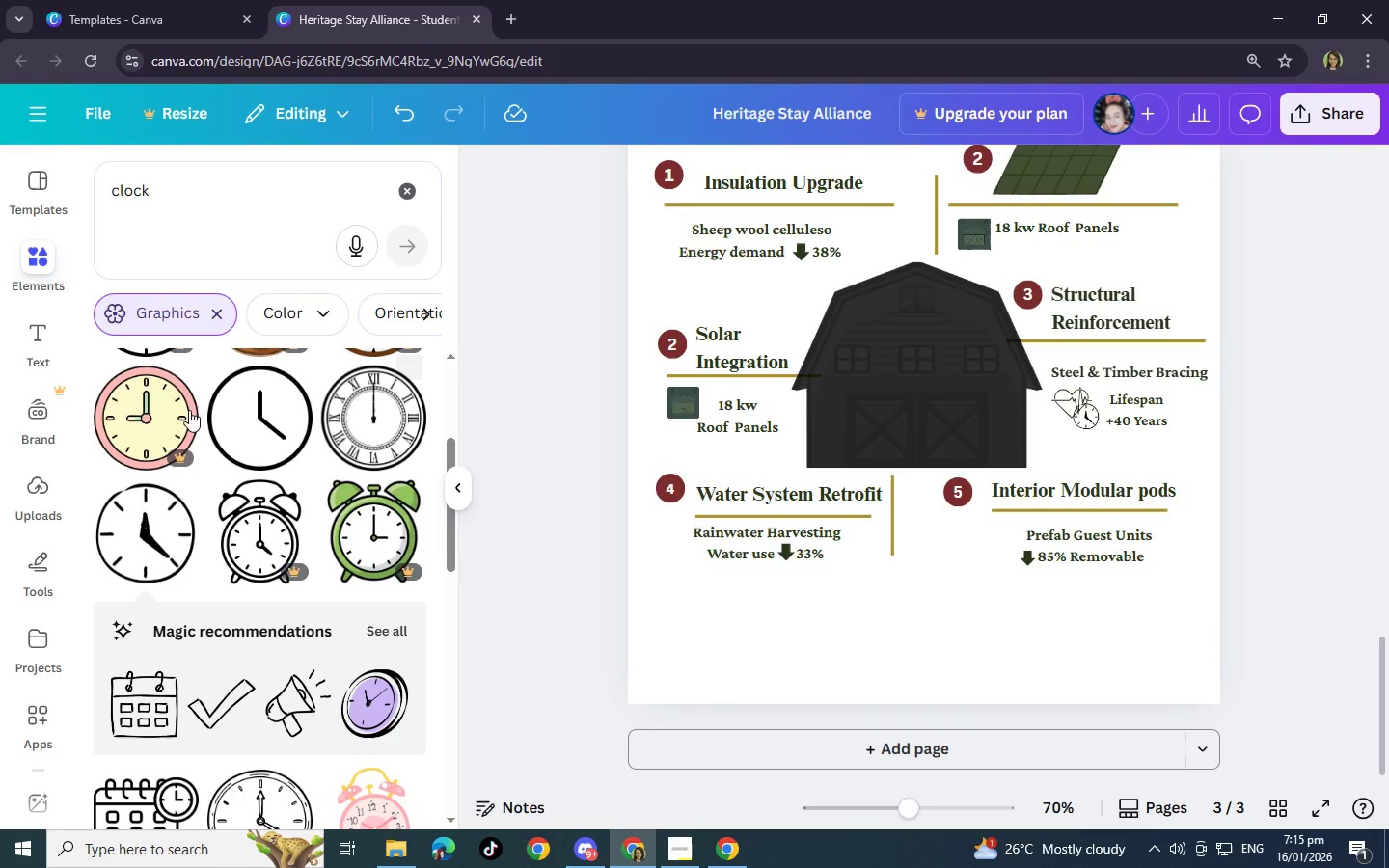 
wait(11.59)
 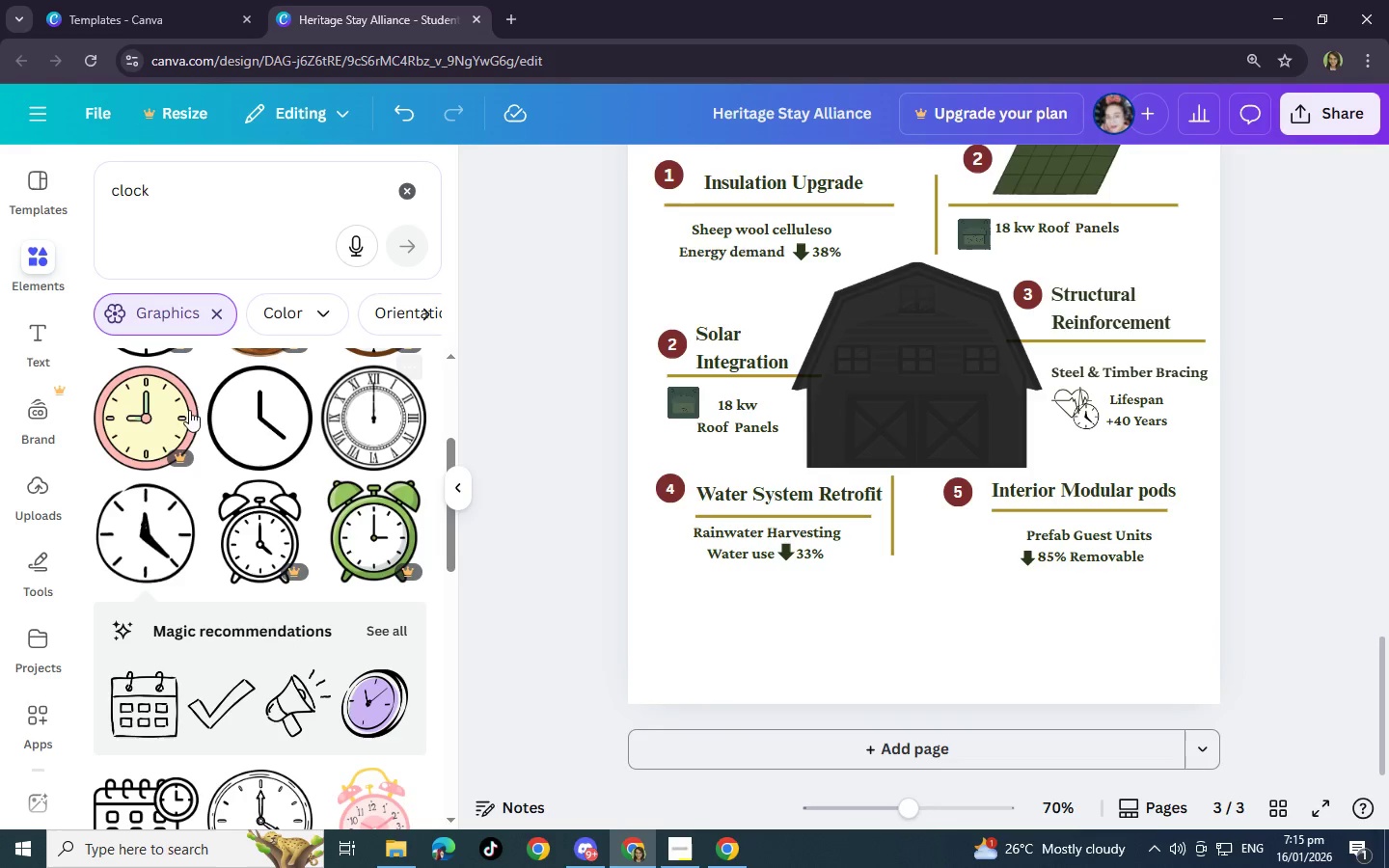 
left_click([195, 14])
 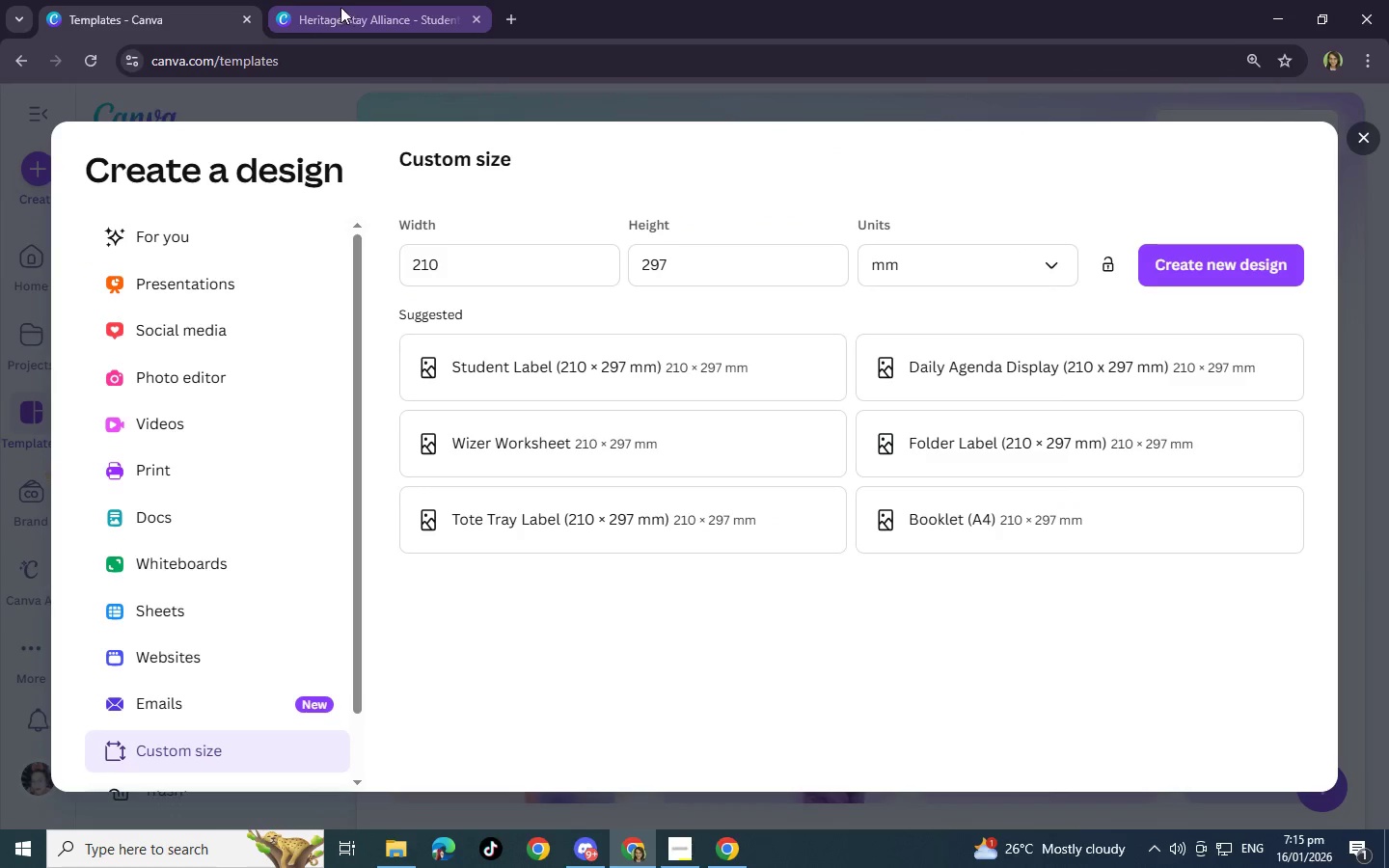 
left_click([363, 5])
 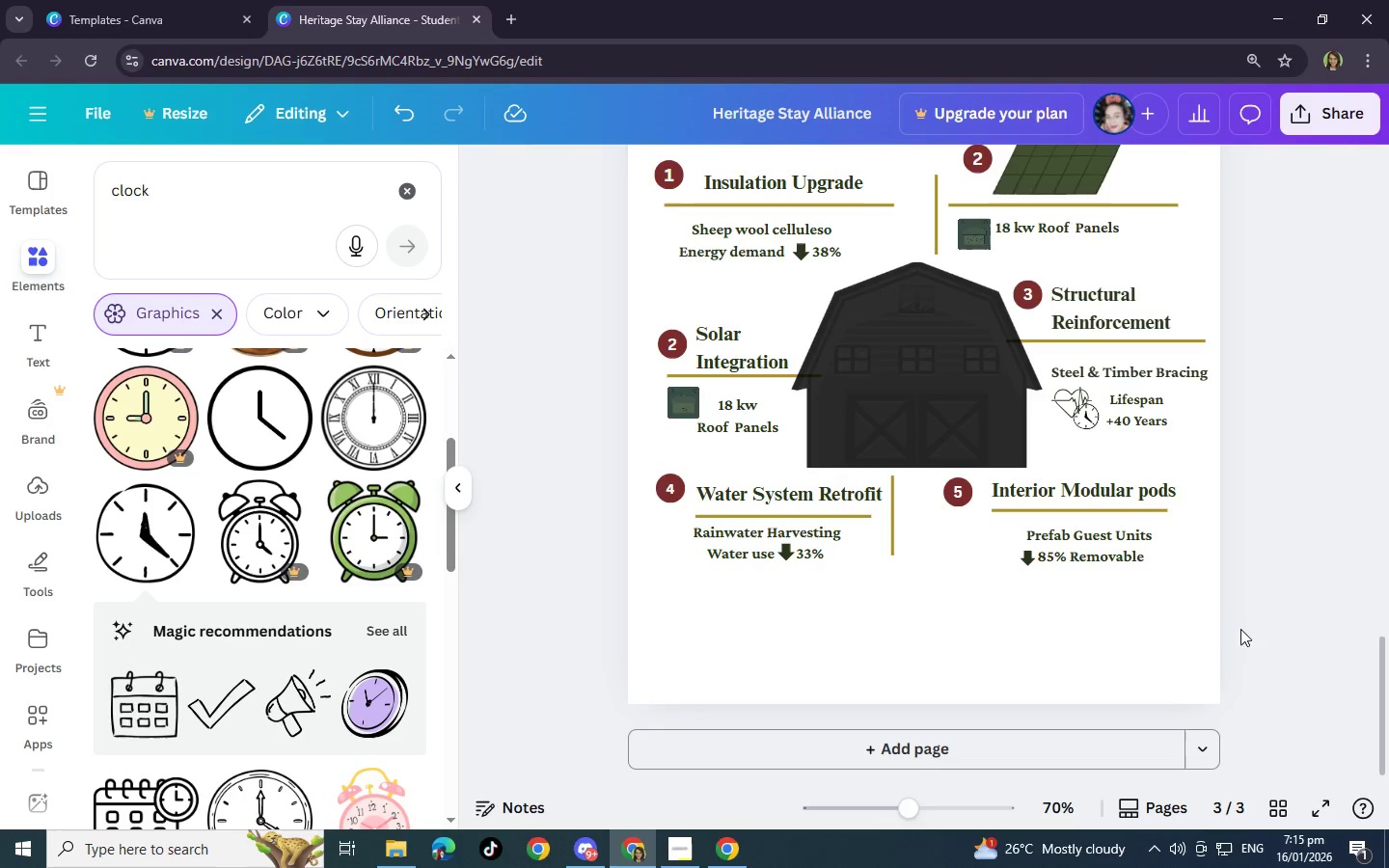 
left_click([1300, 619])
 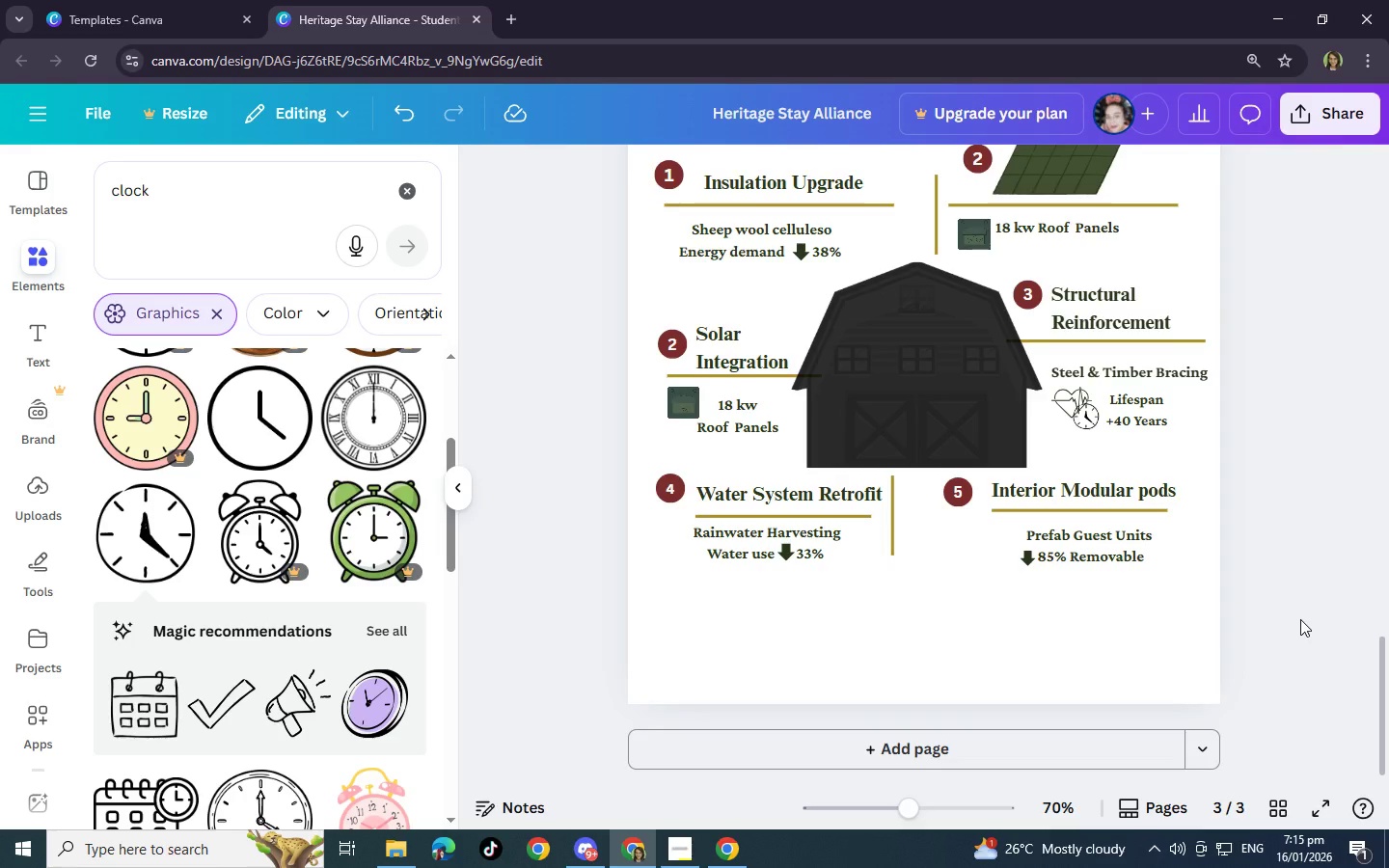 
scroll: coordinate [1300, 619], scroll_direction: up, amount: 2.0
 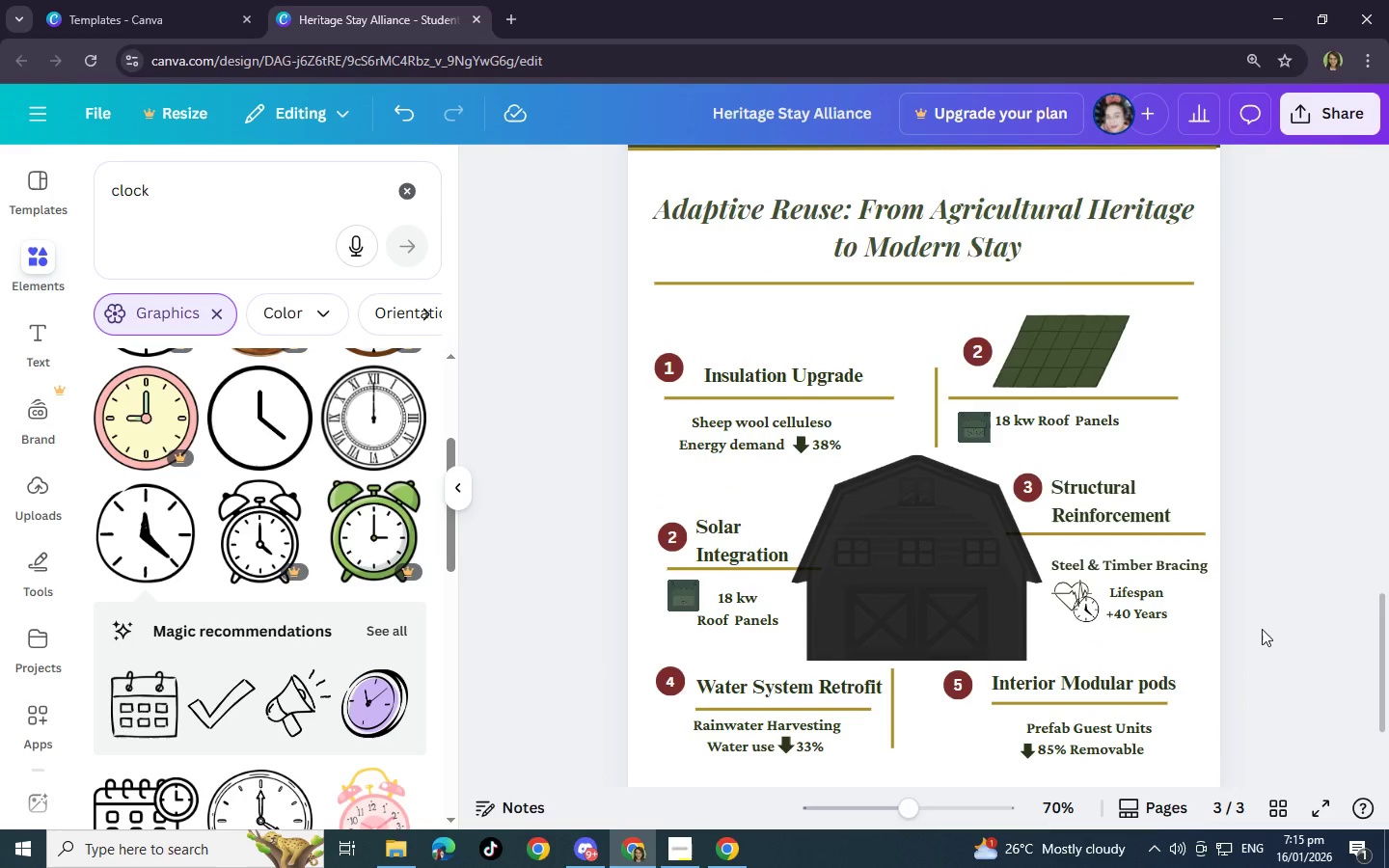 
mouse_move([762, 623])
 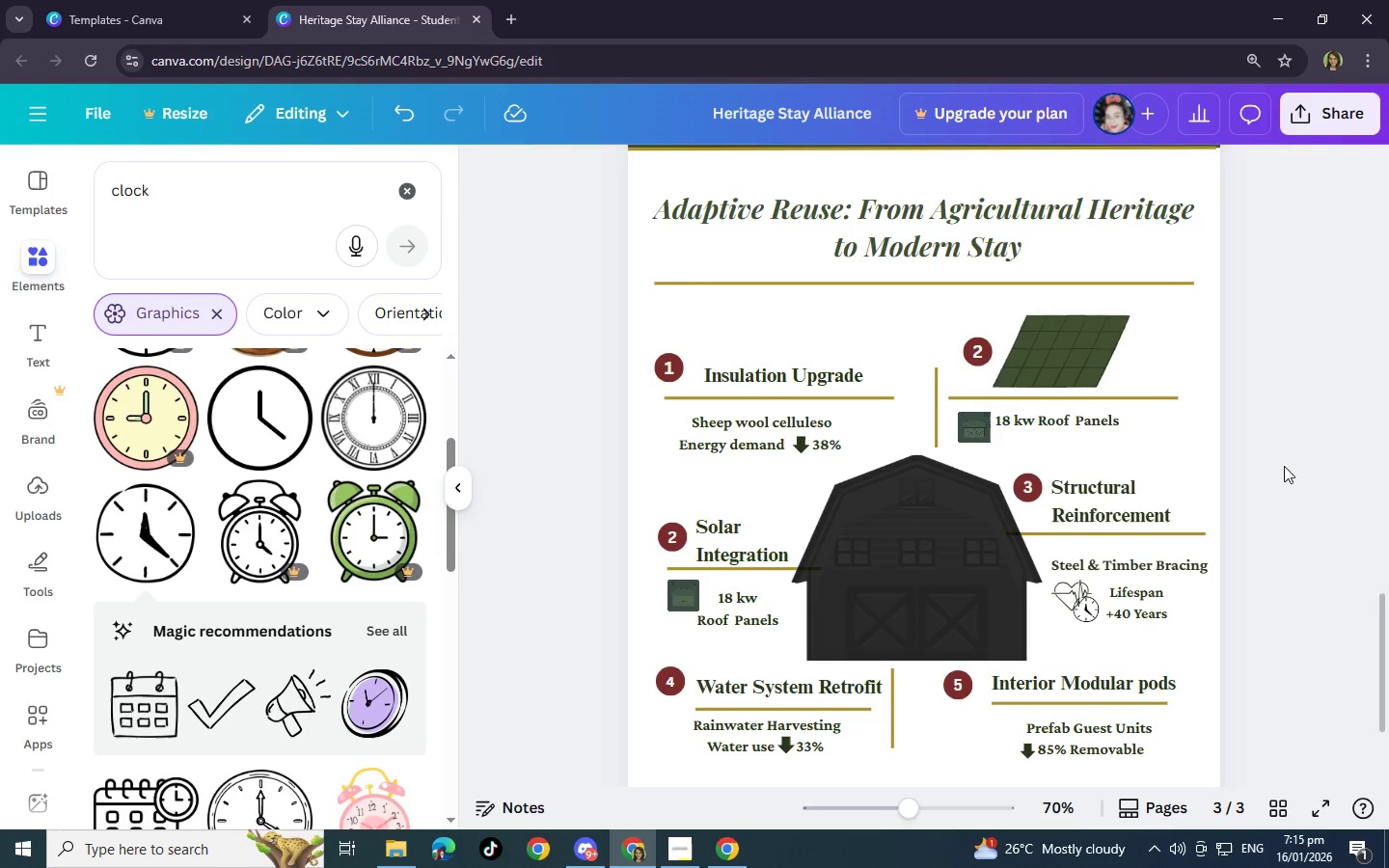 
scroll: coordinate [1285, 494], scroll_direction: up, amount: 24.0
 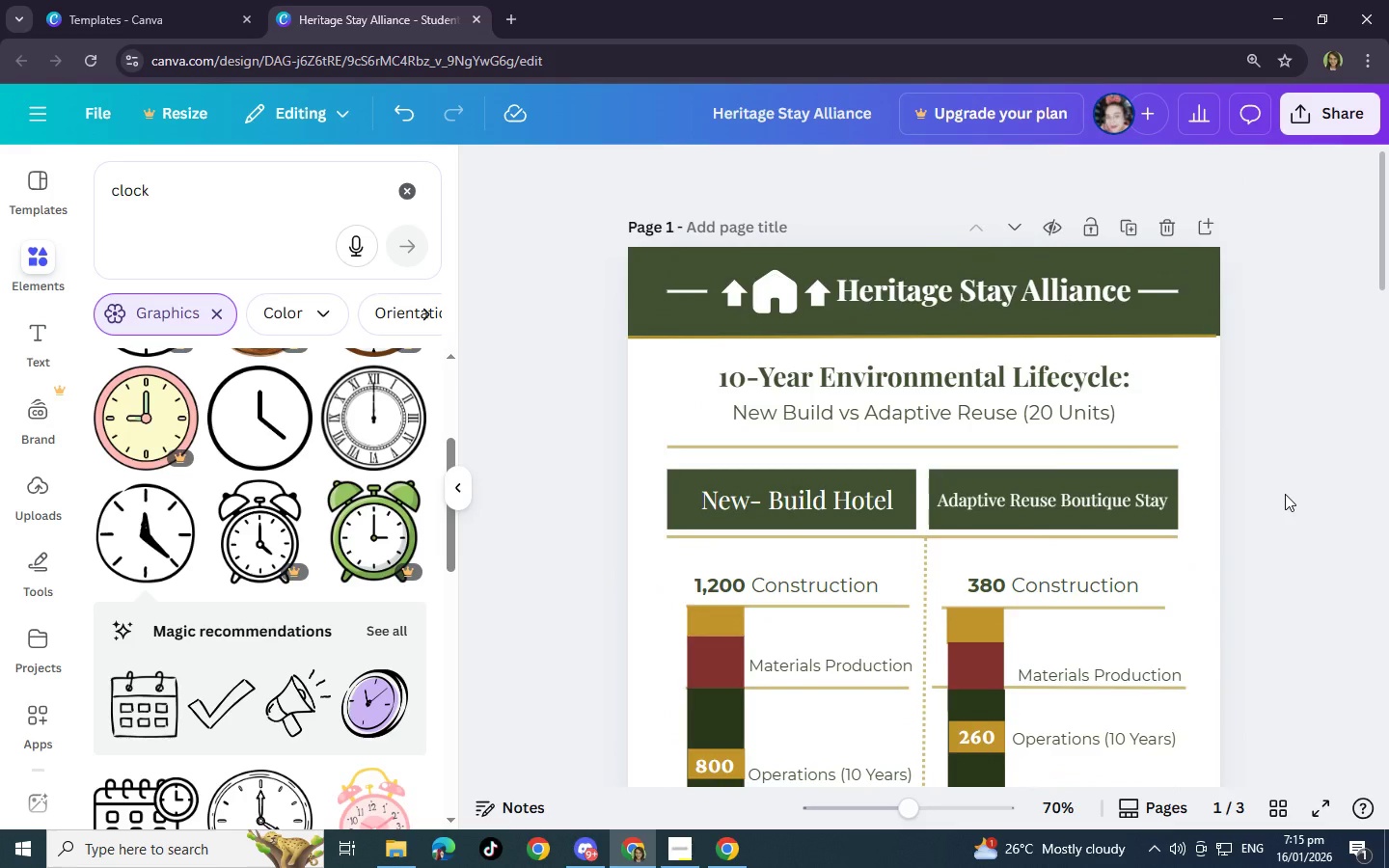 
scroll: coordinate [1285, 494], scroll_direction: down, amount: 4.0
 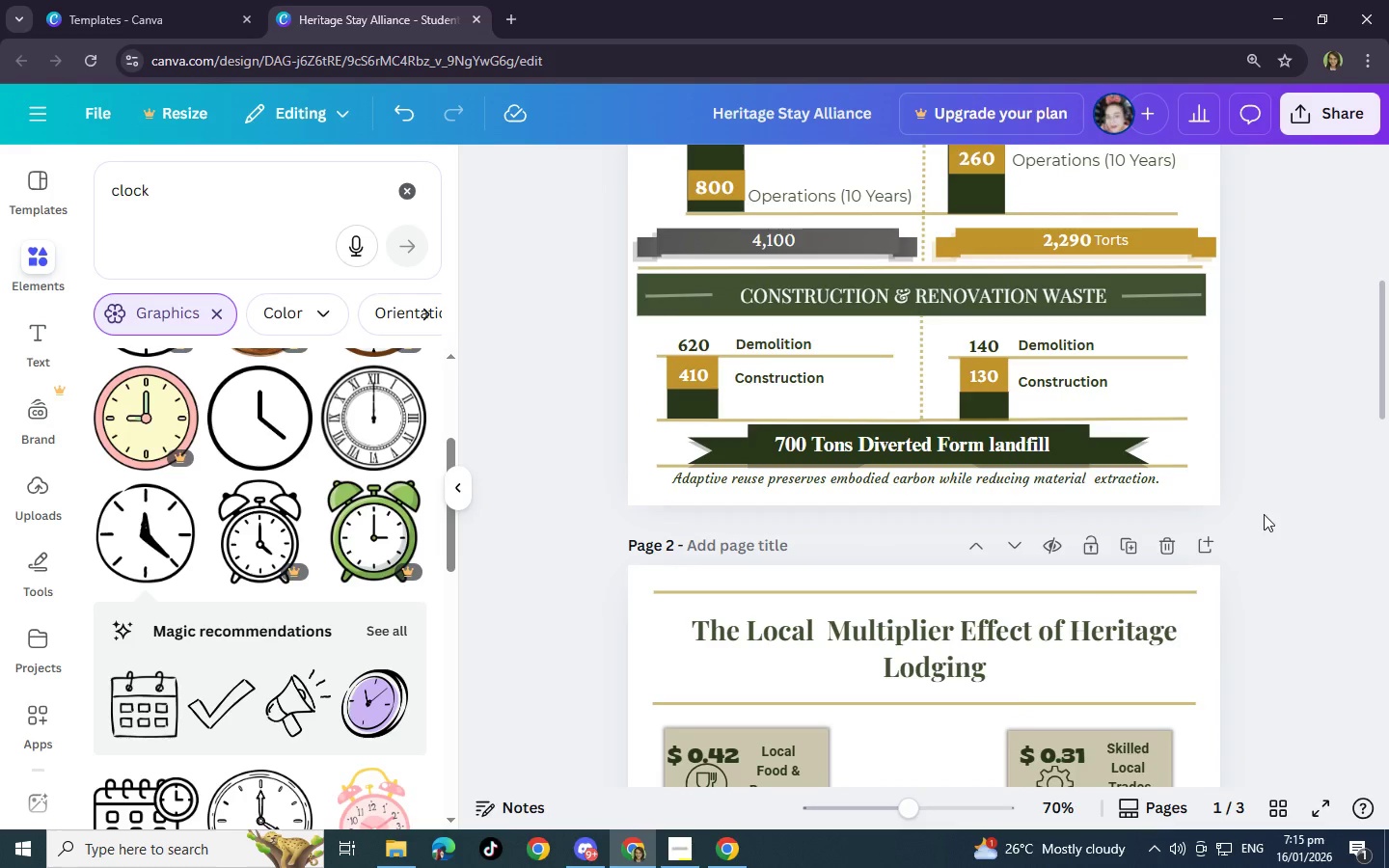 
mouse_move([680, 856])
 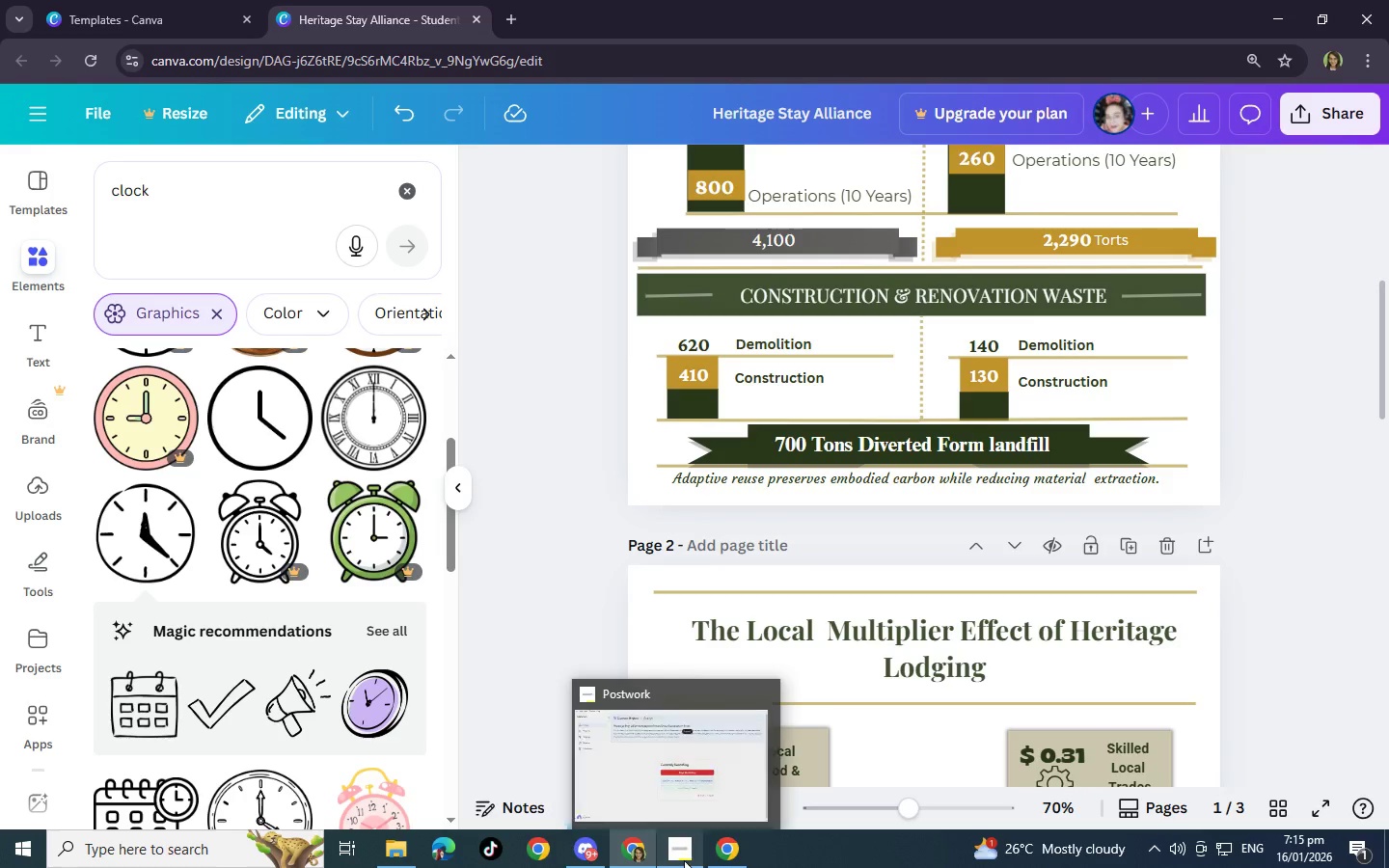 
left_click([685, 858])